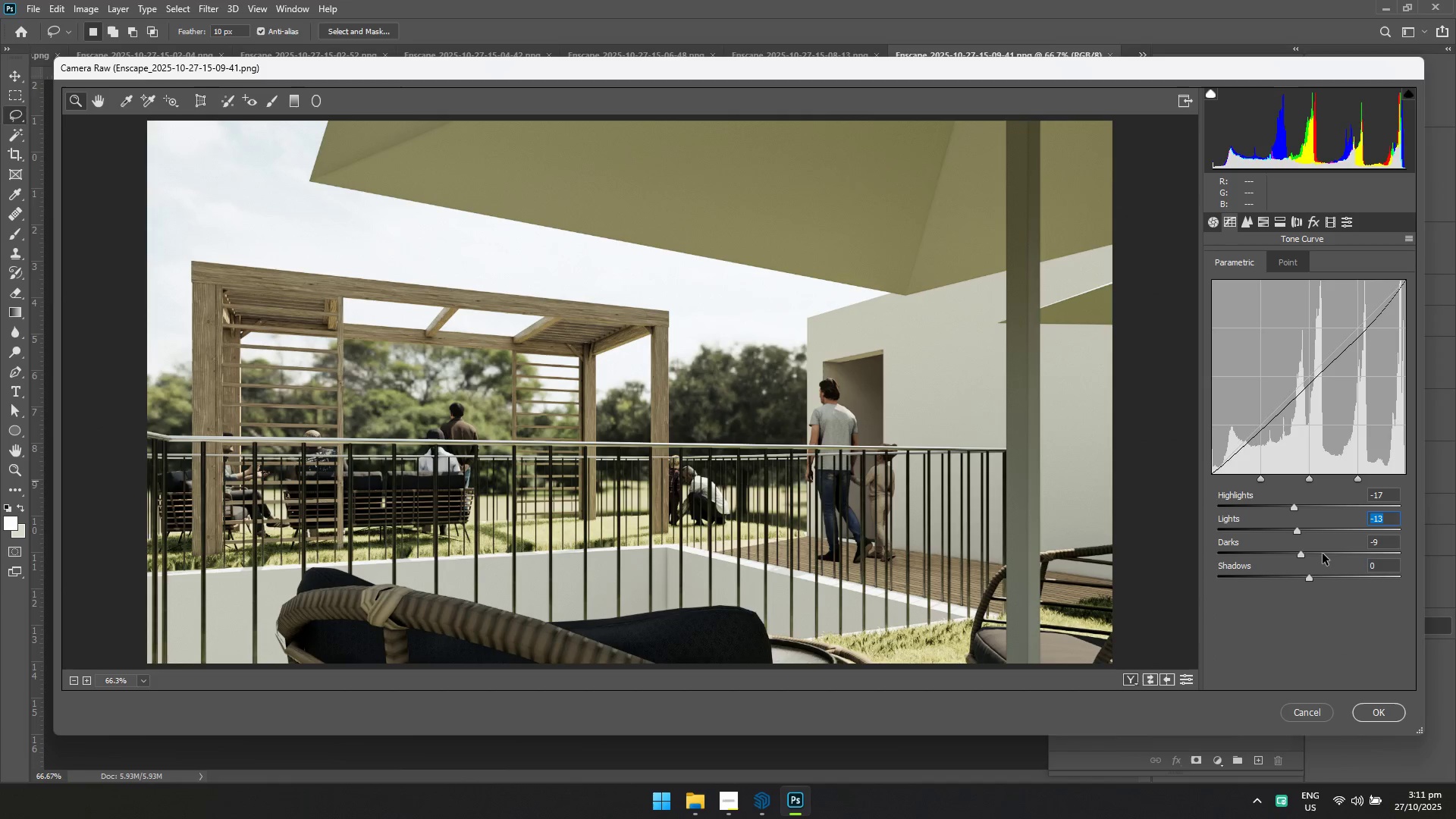 
left_click([1321, 551])
 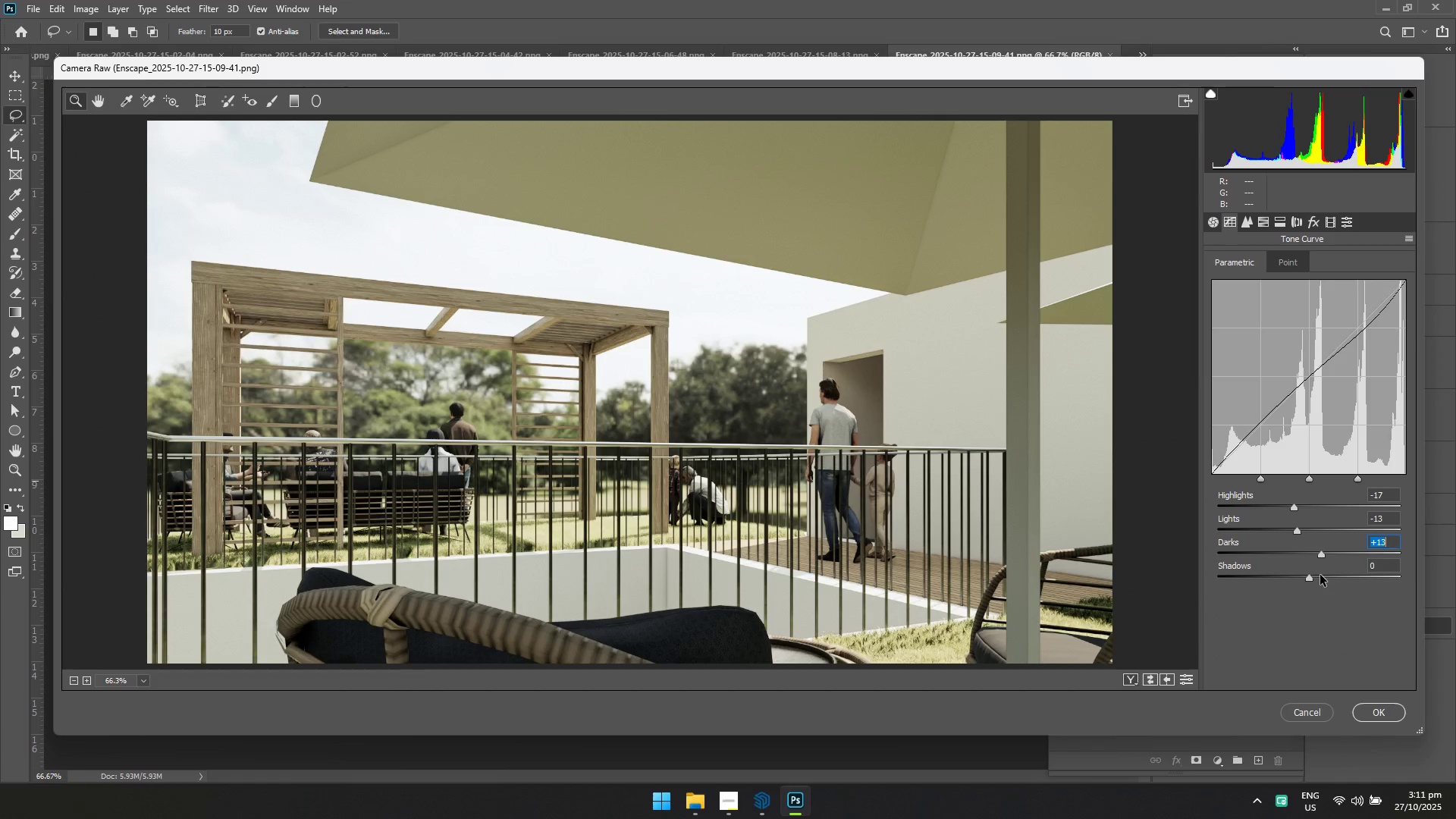 
left_click([1320, 576])
 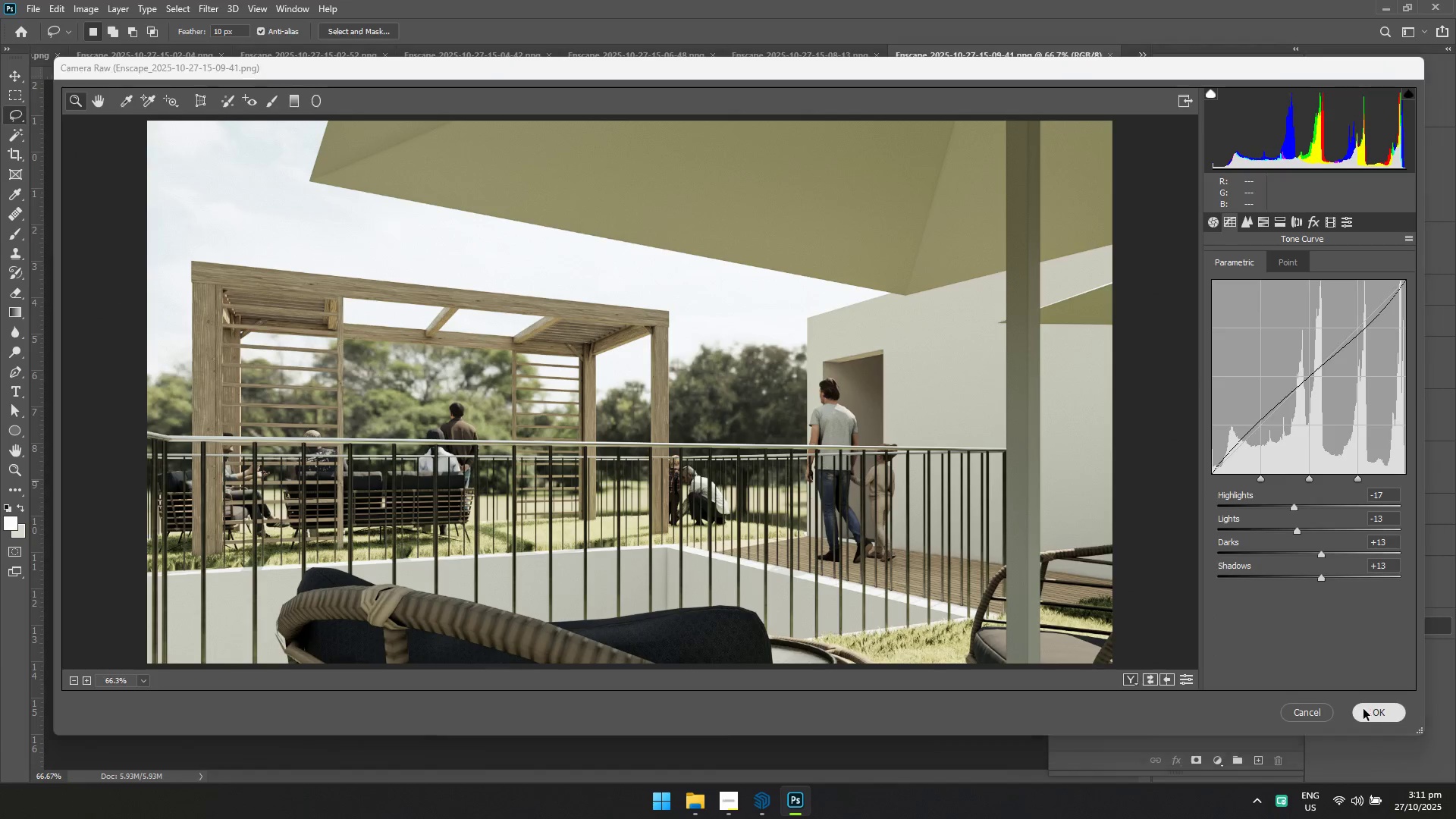 
key(Control+S)
 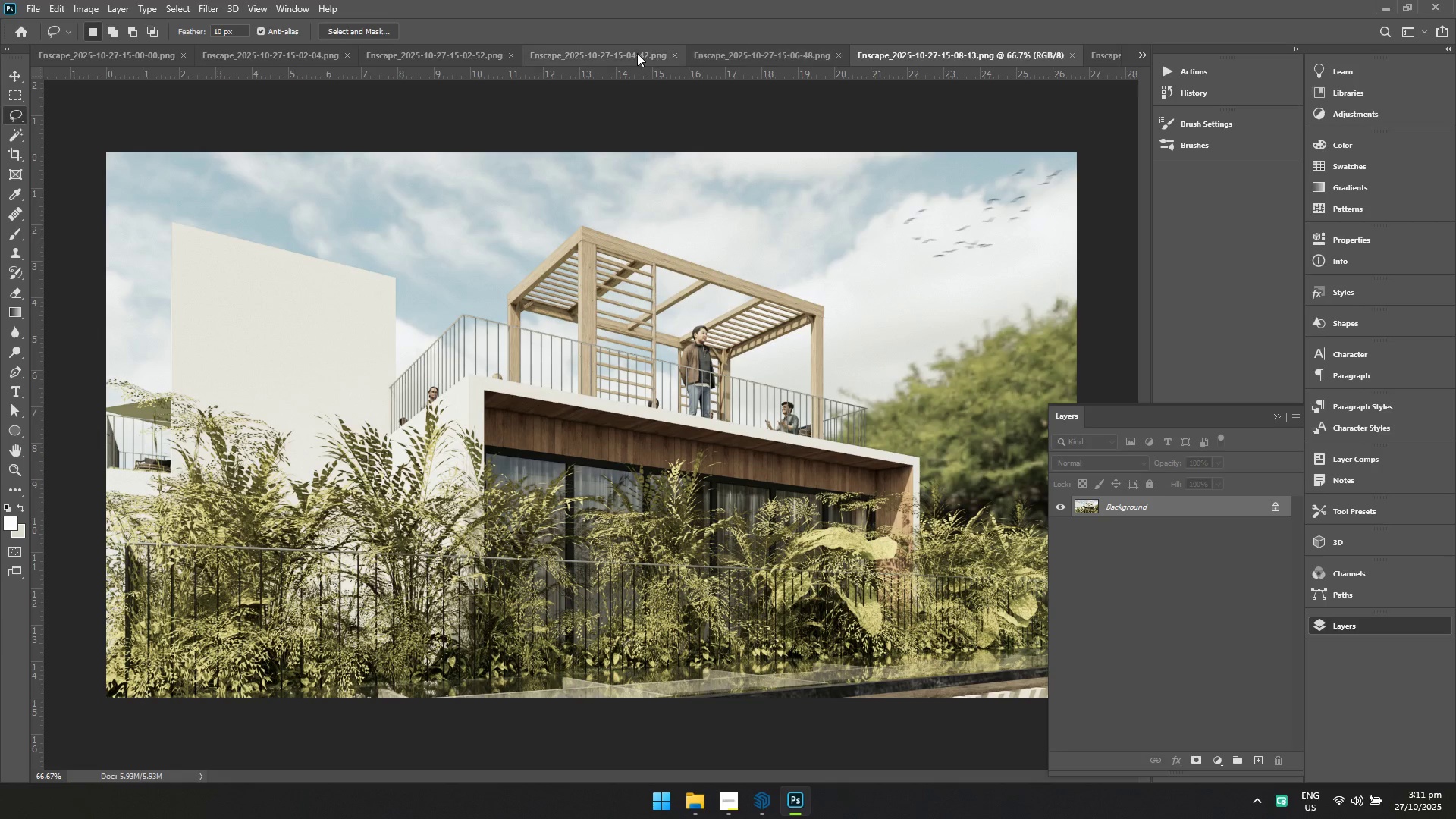 
left_click([637, 53])
 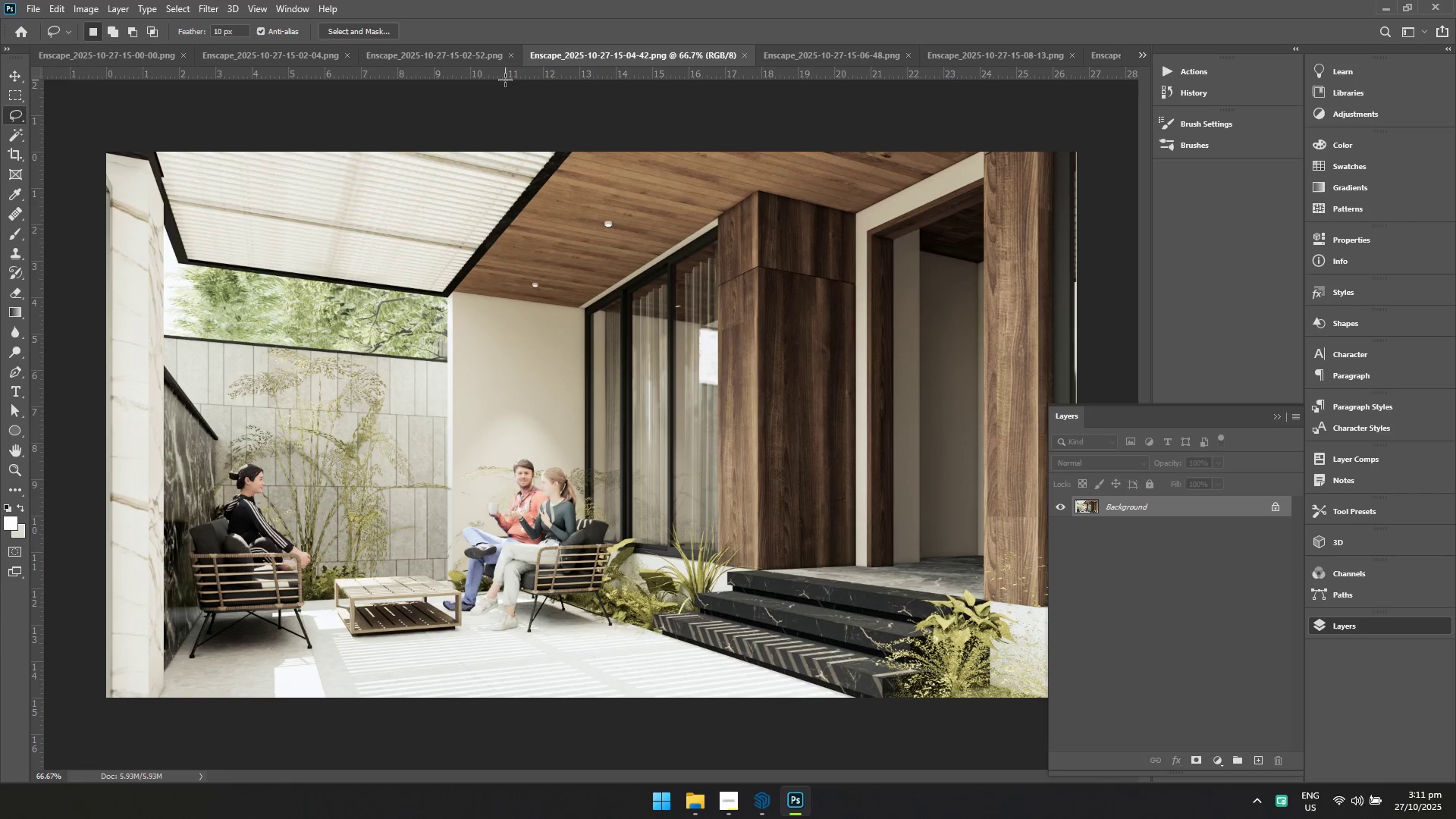 
left_click([457, 50])
 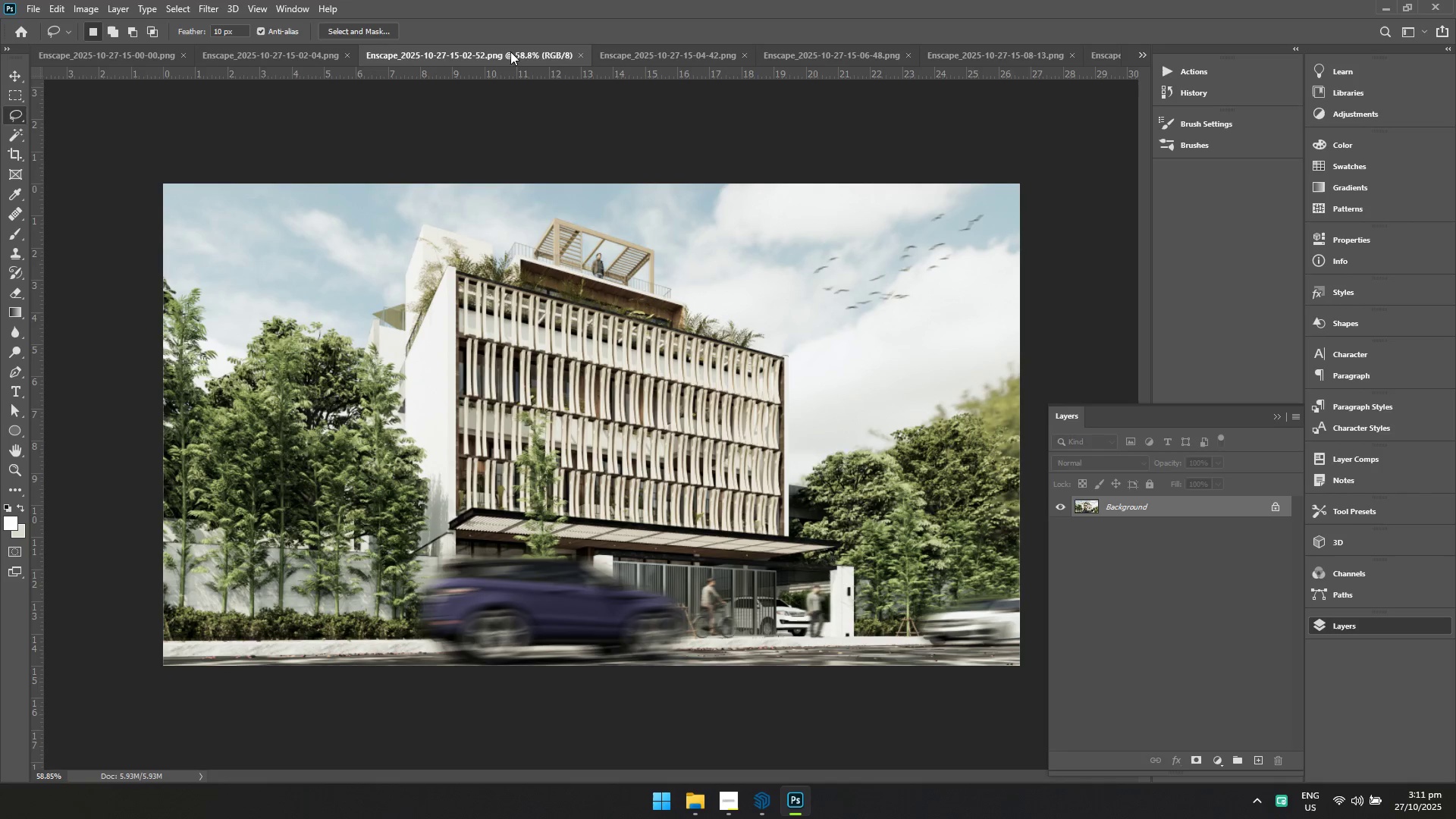 
left_click([299, 51])
 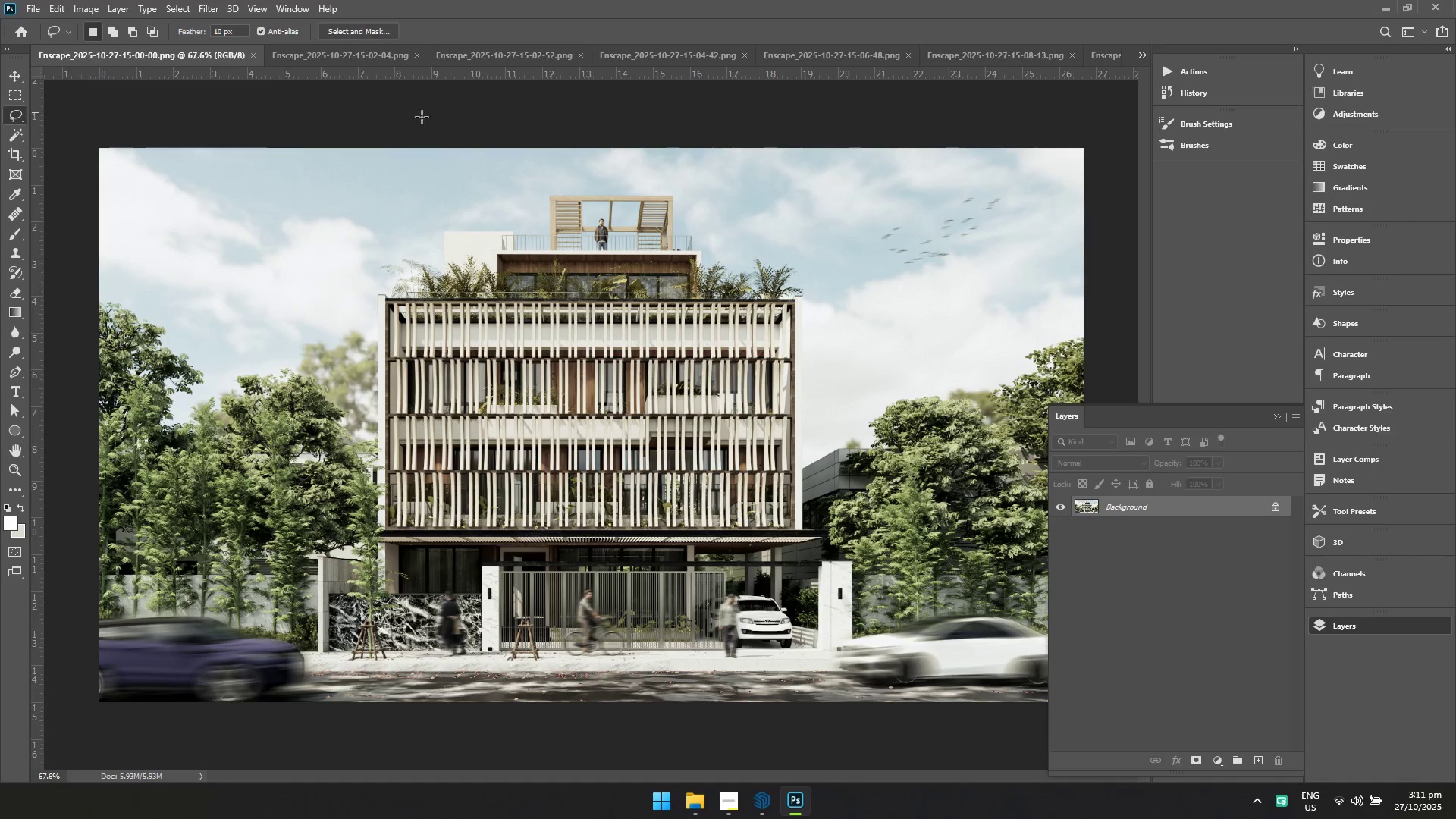 
key(Control+ControlLeft)
 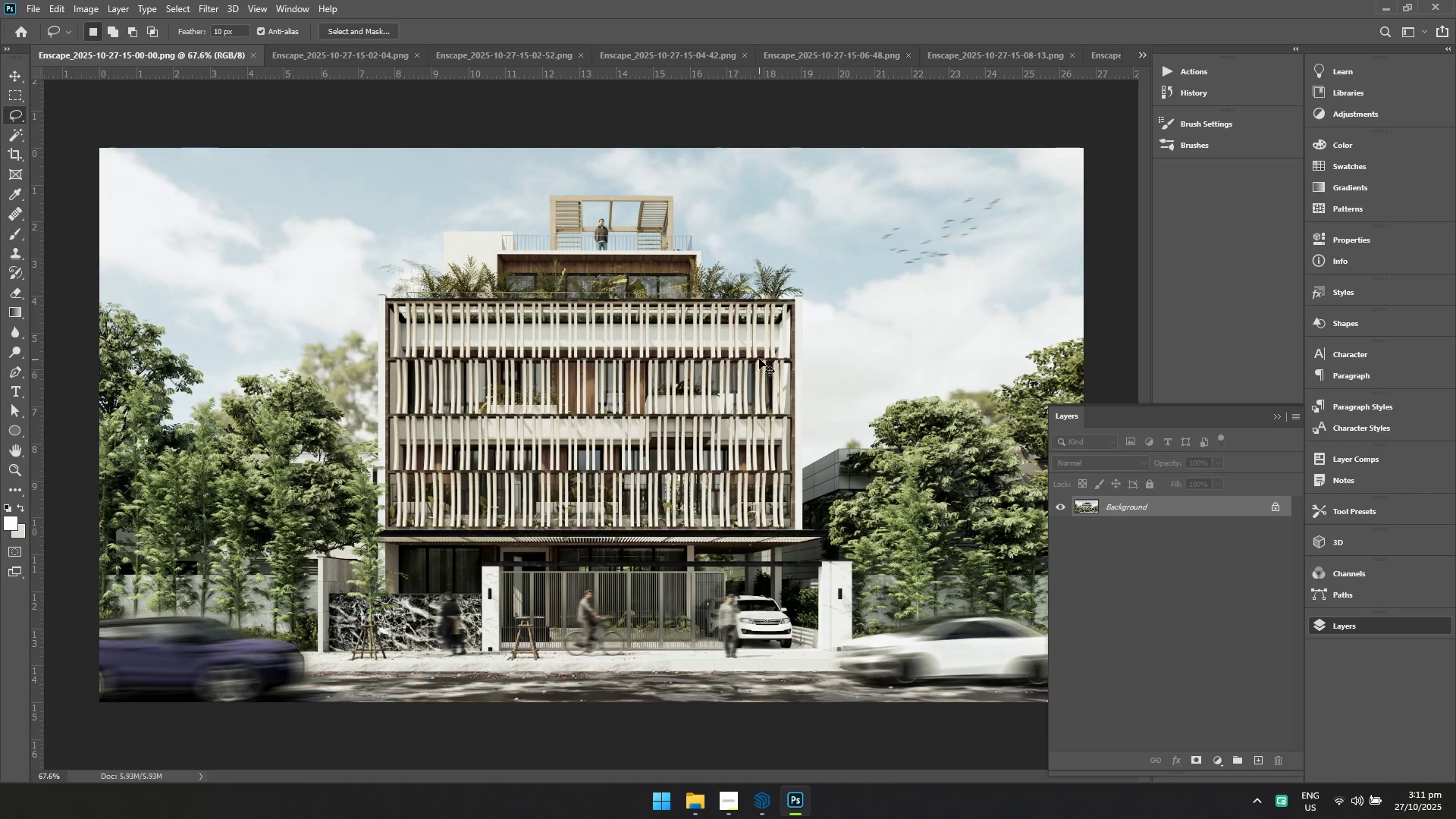 
key(Control+S)
 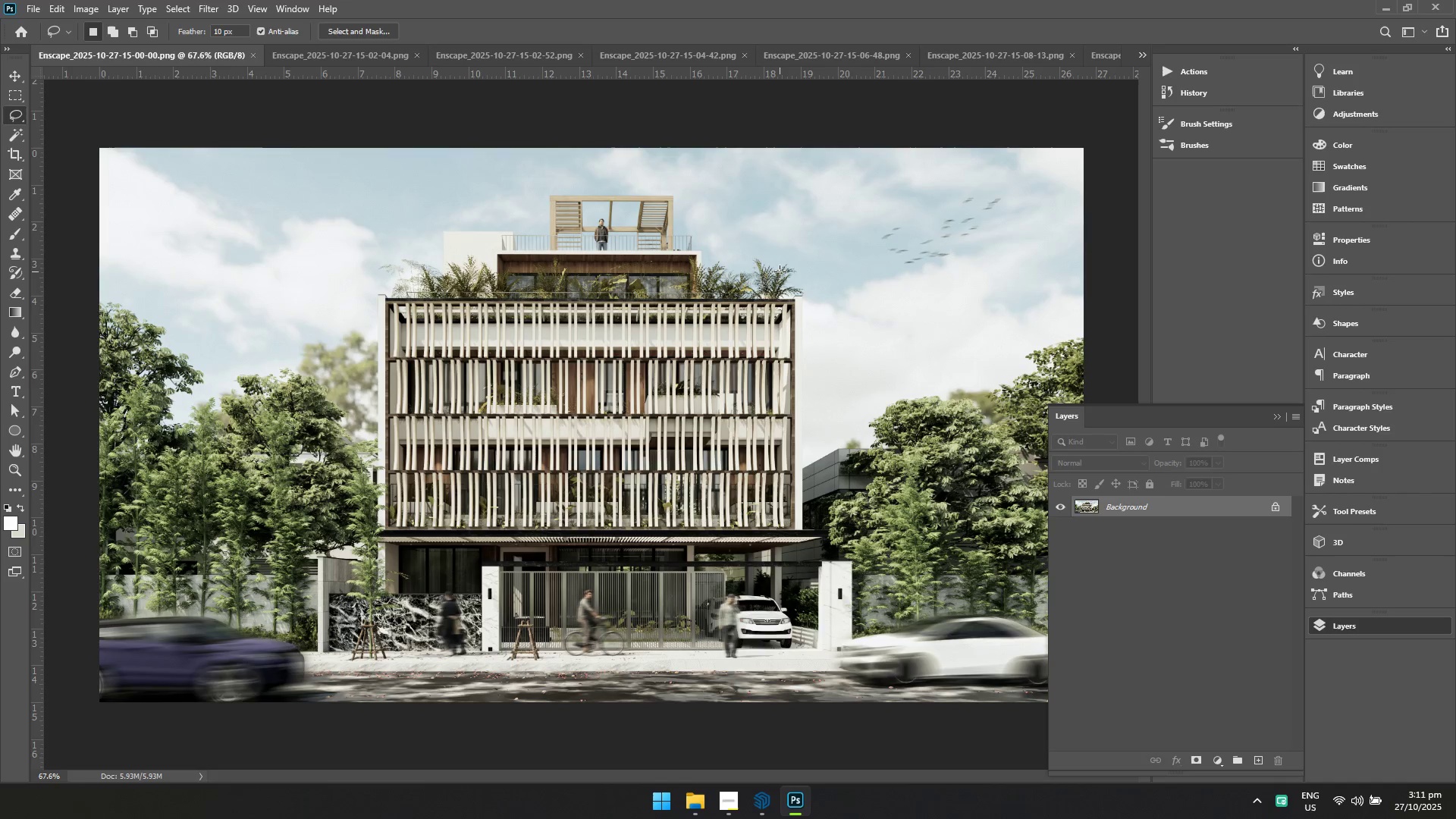 
wait(9.08)
 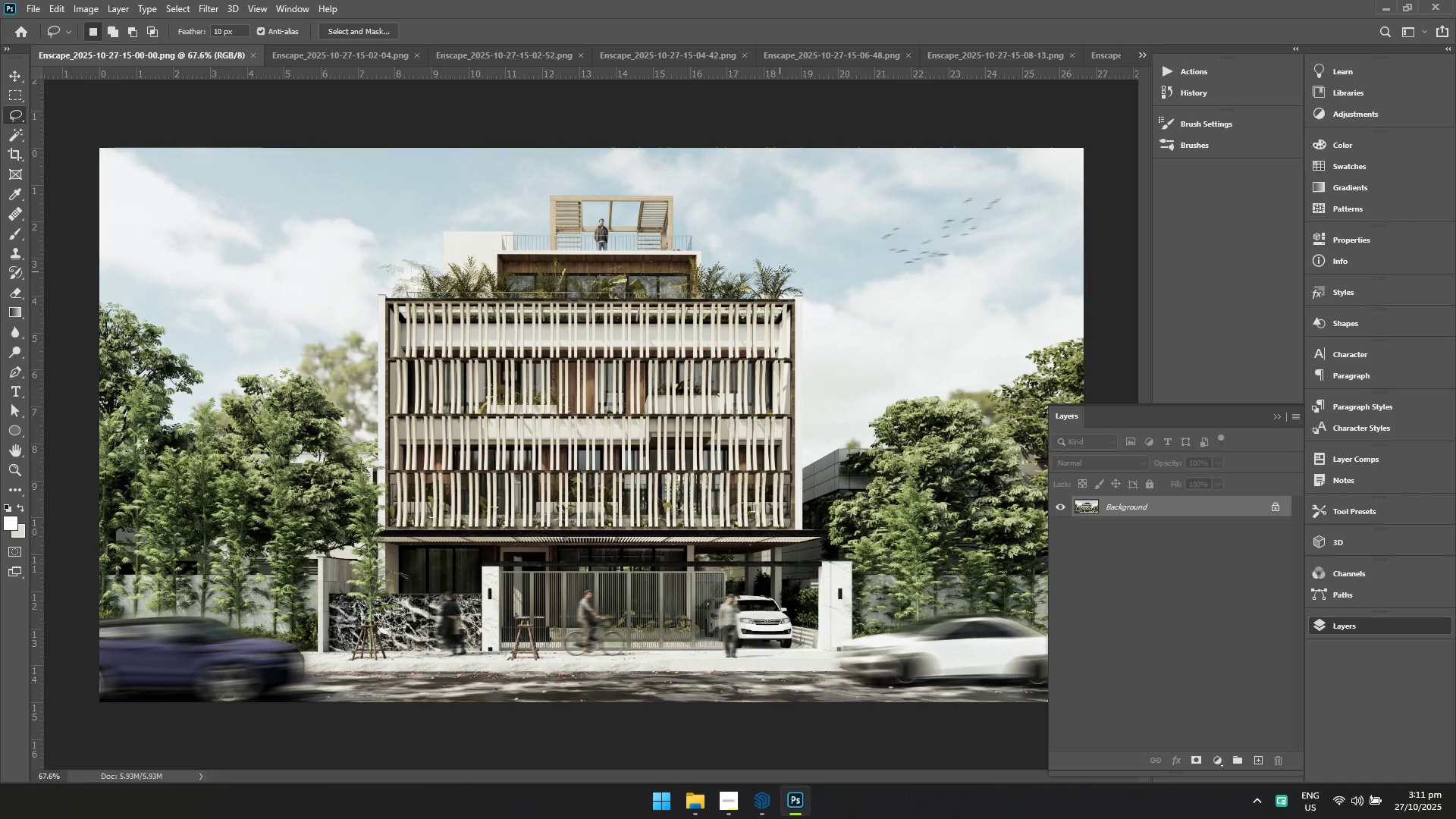 
left_click([1106, 52])
 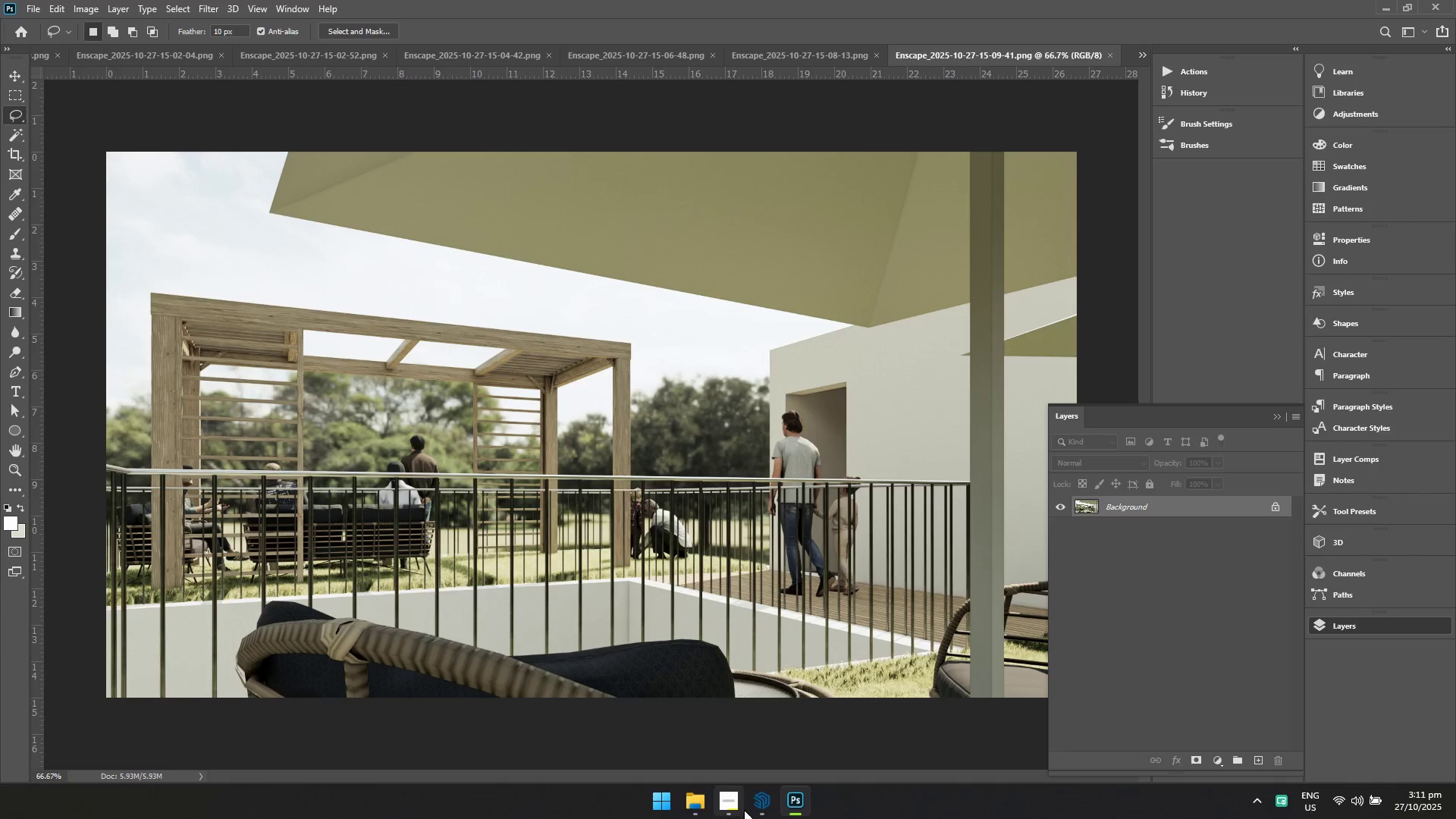 
left_click([754, 802])
 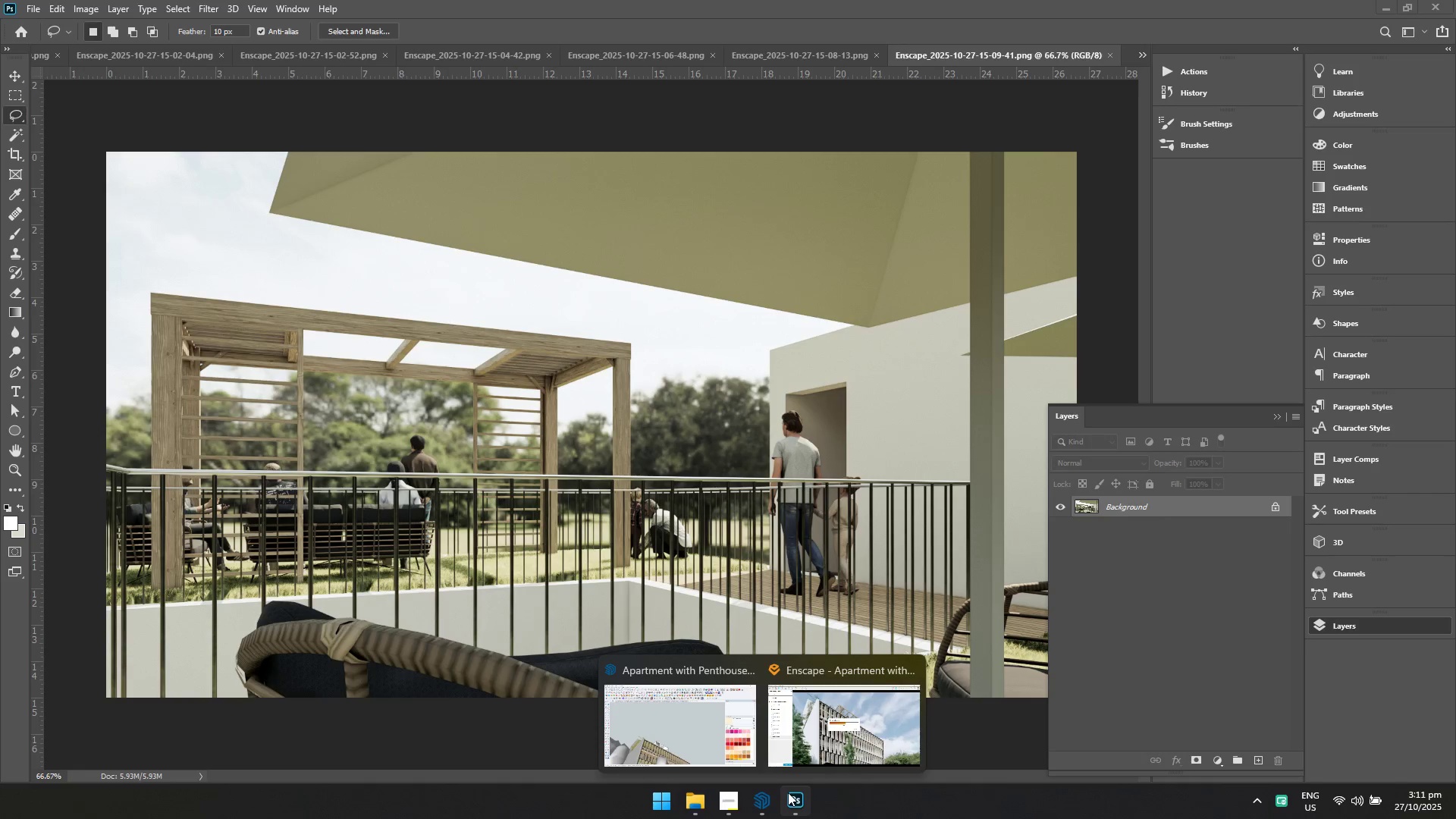 
left_click([692, 801])
 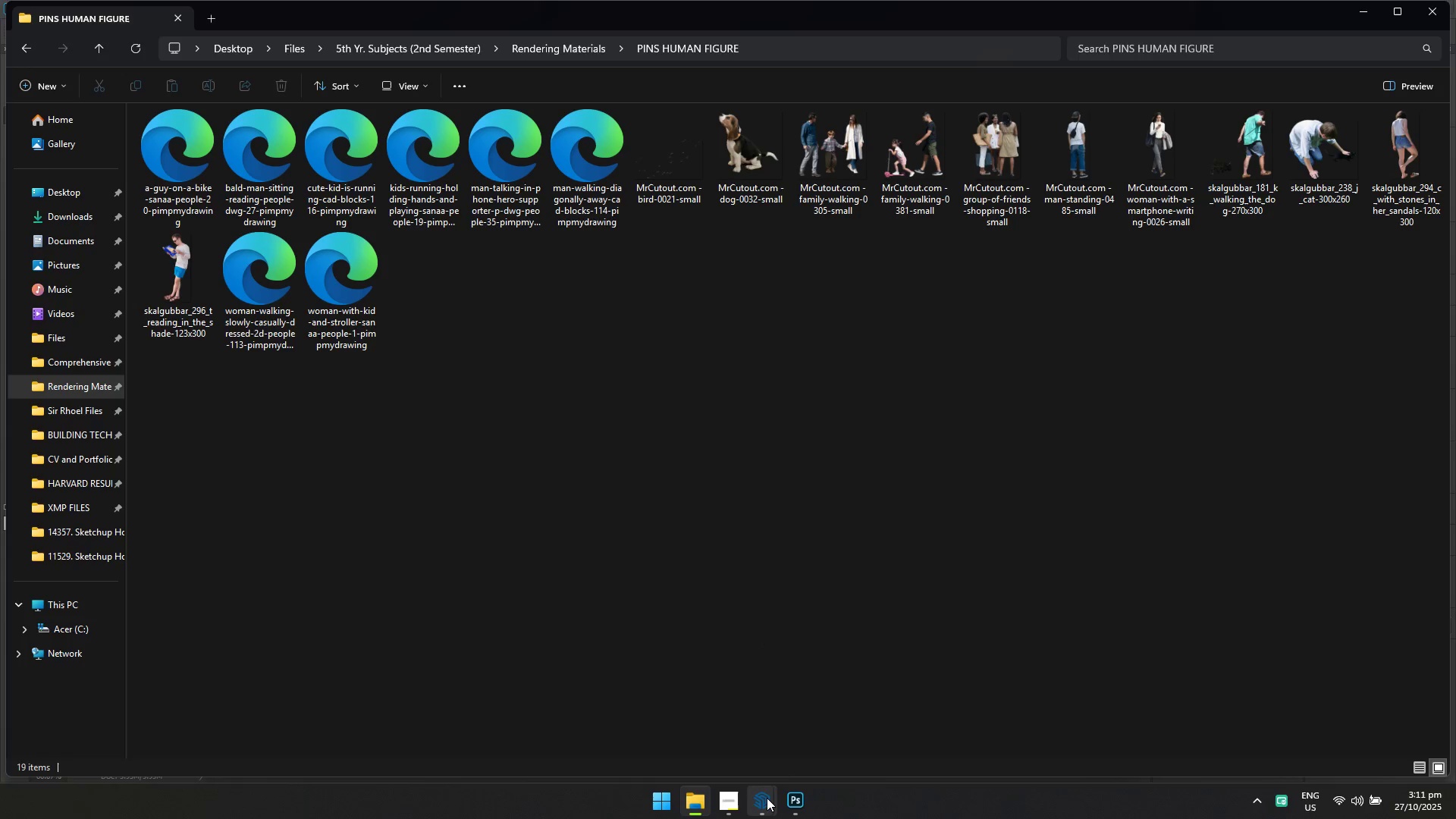 
left_click([737, 802])